 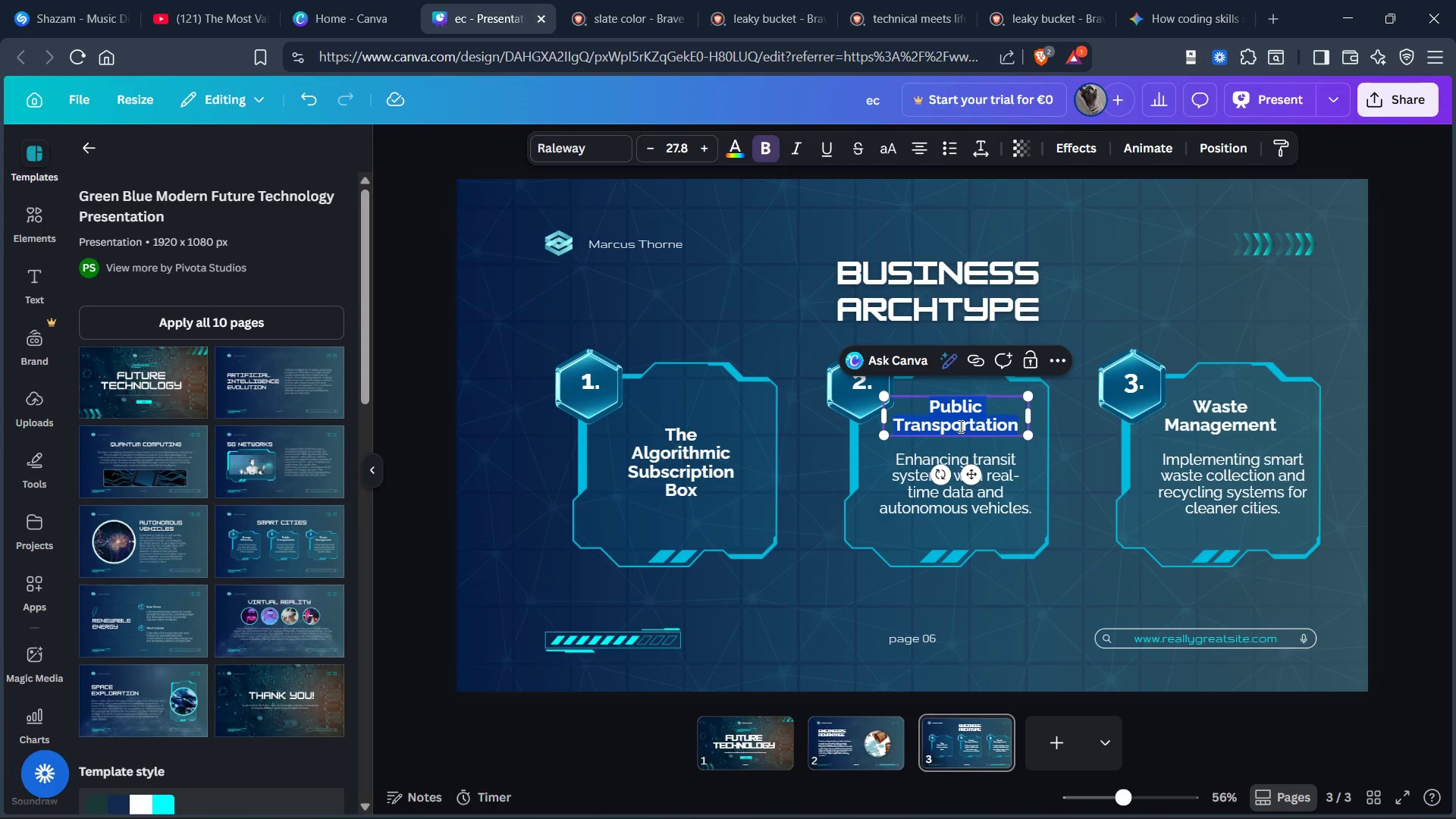 
triple_click([959, 426])
 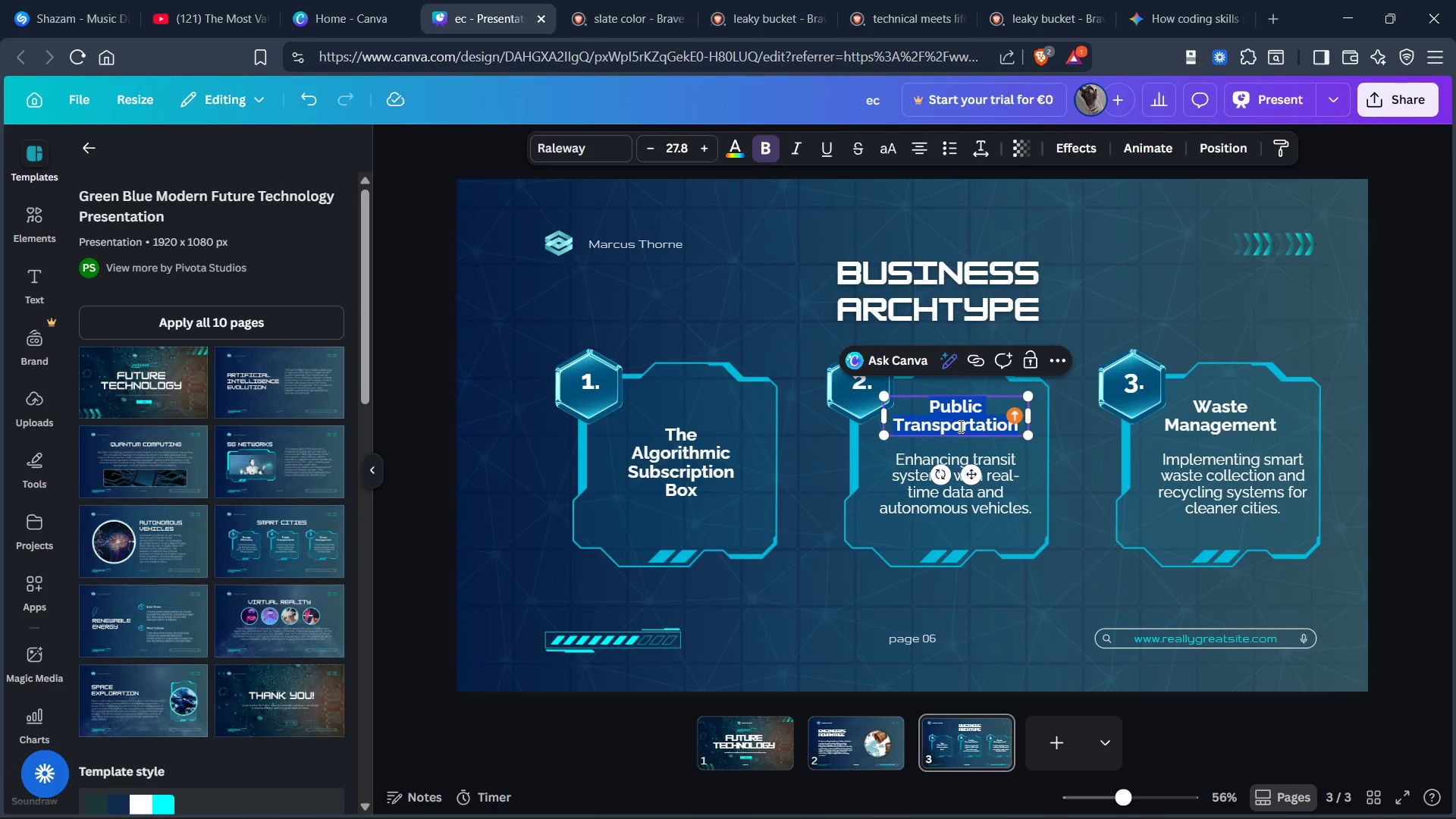 
key(Control+V)
 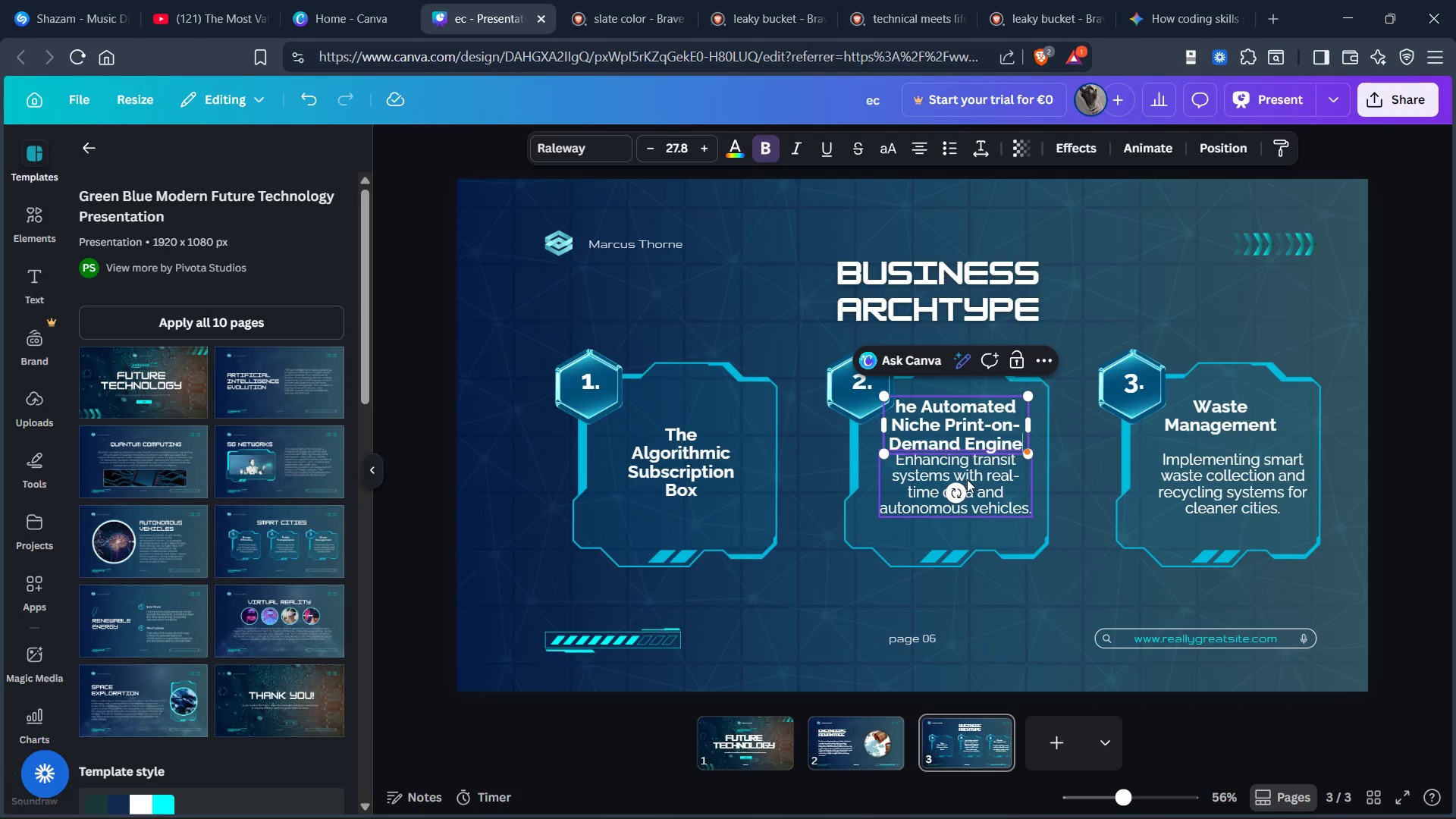 
left_click([967, 479])
 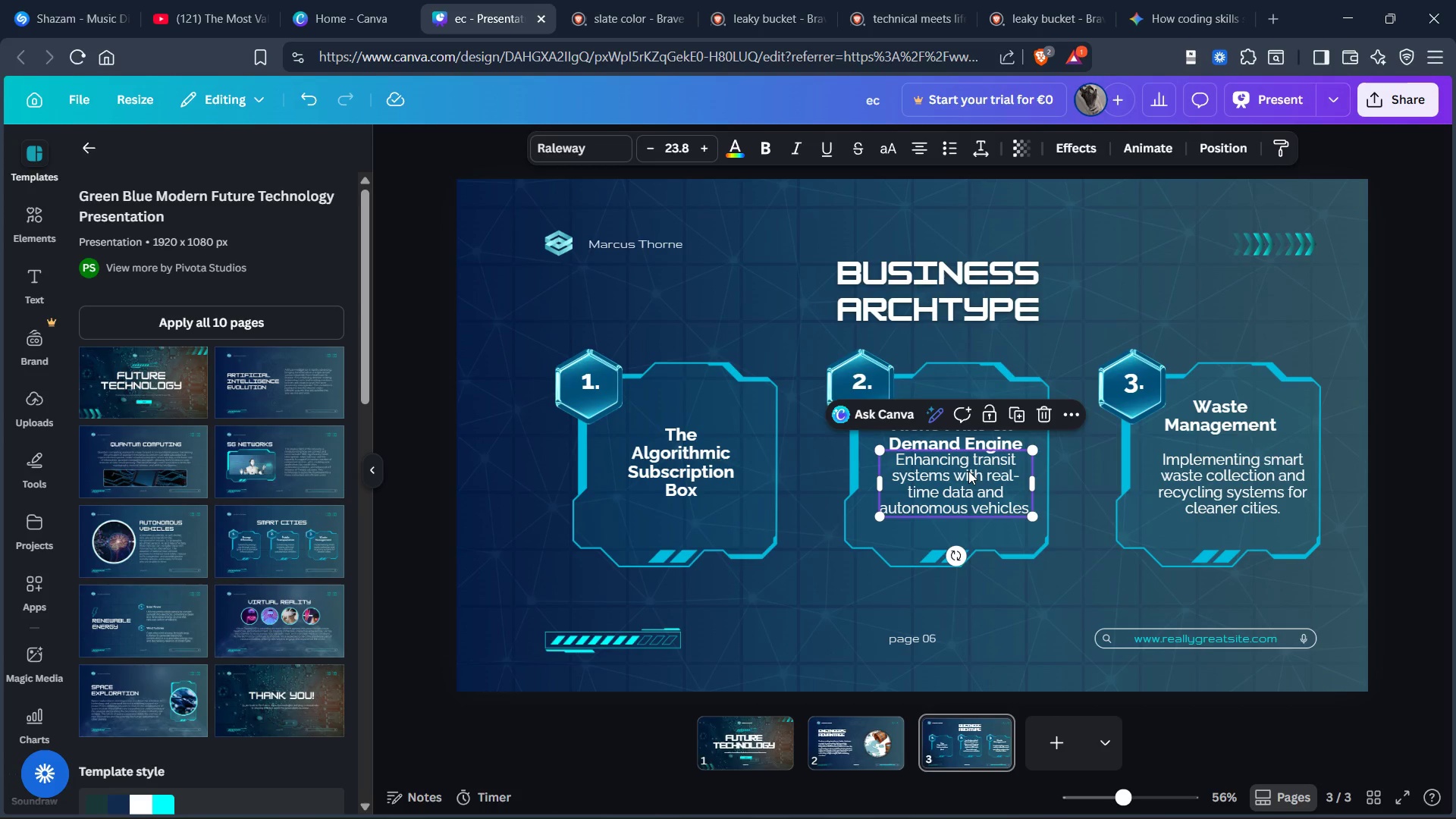 
key(Control+X)
 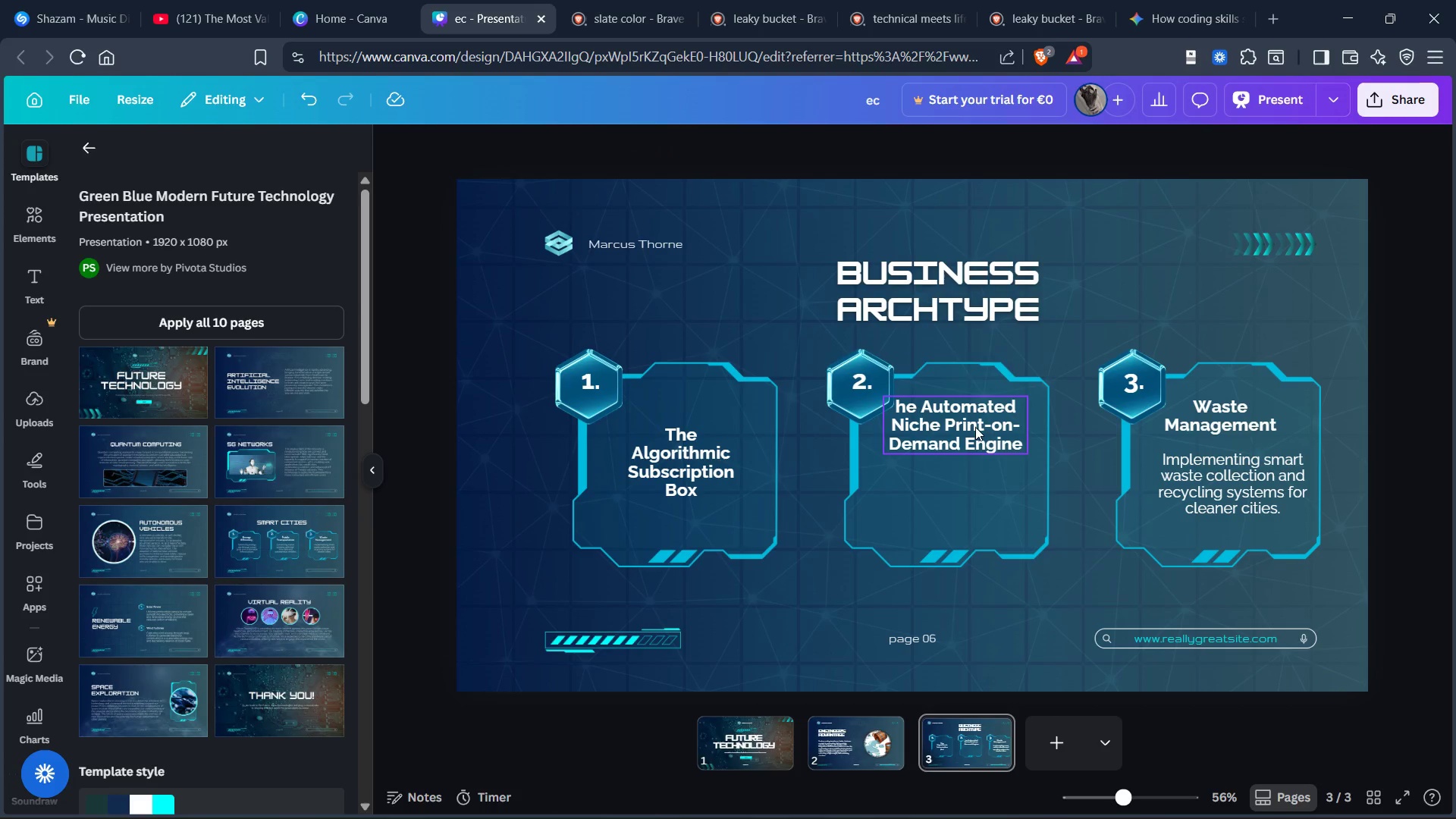 
left_click_drag(start_coordinate=[975, 425], to_coordinate=[977, 450])
 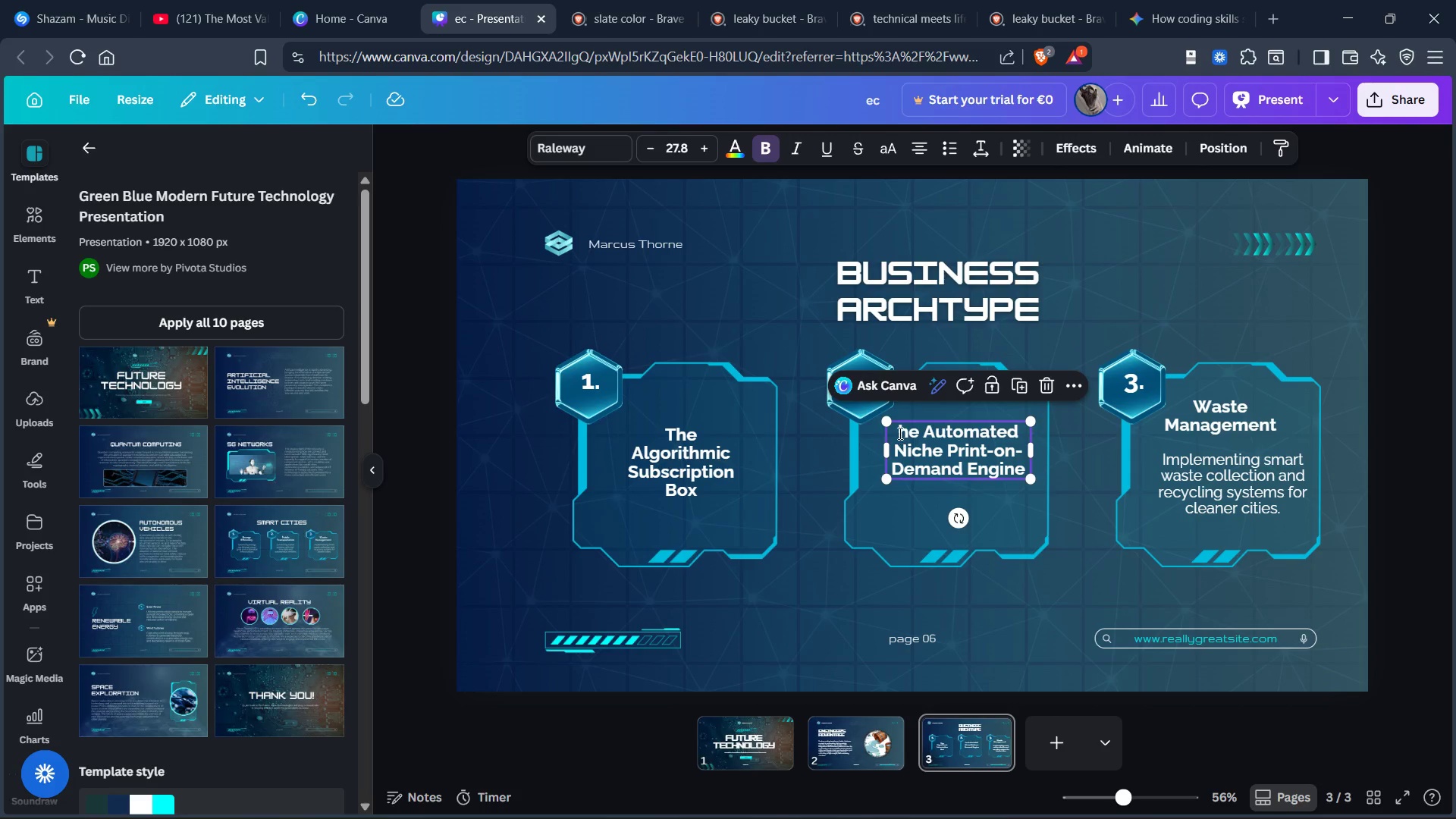 
left_click([899, 433])
 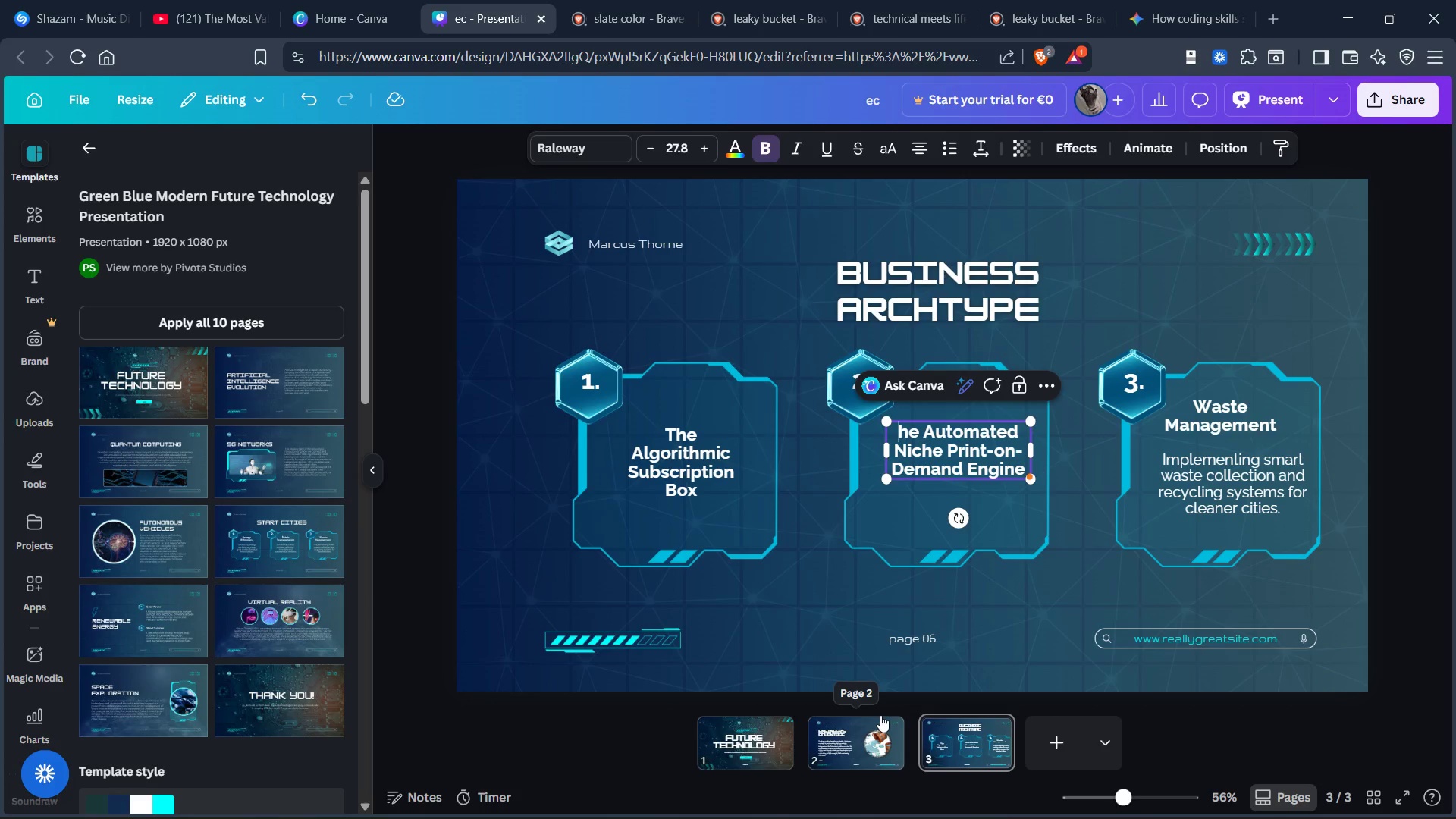 
key(Shift+T)
 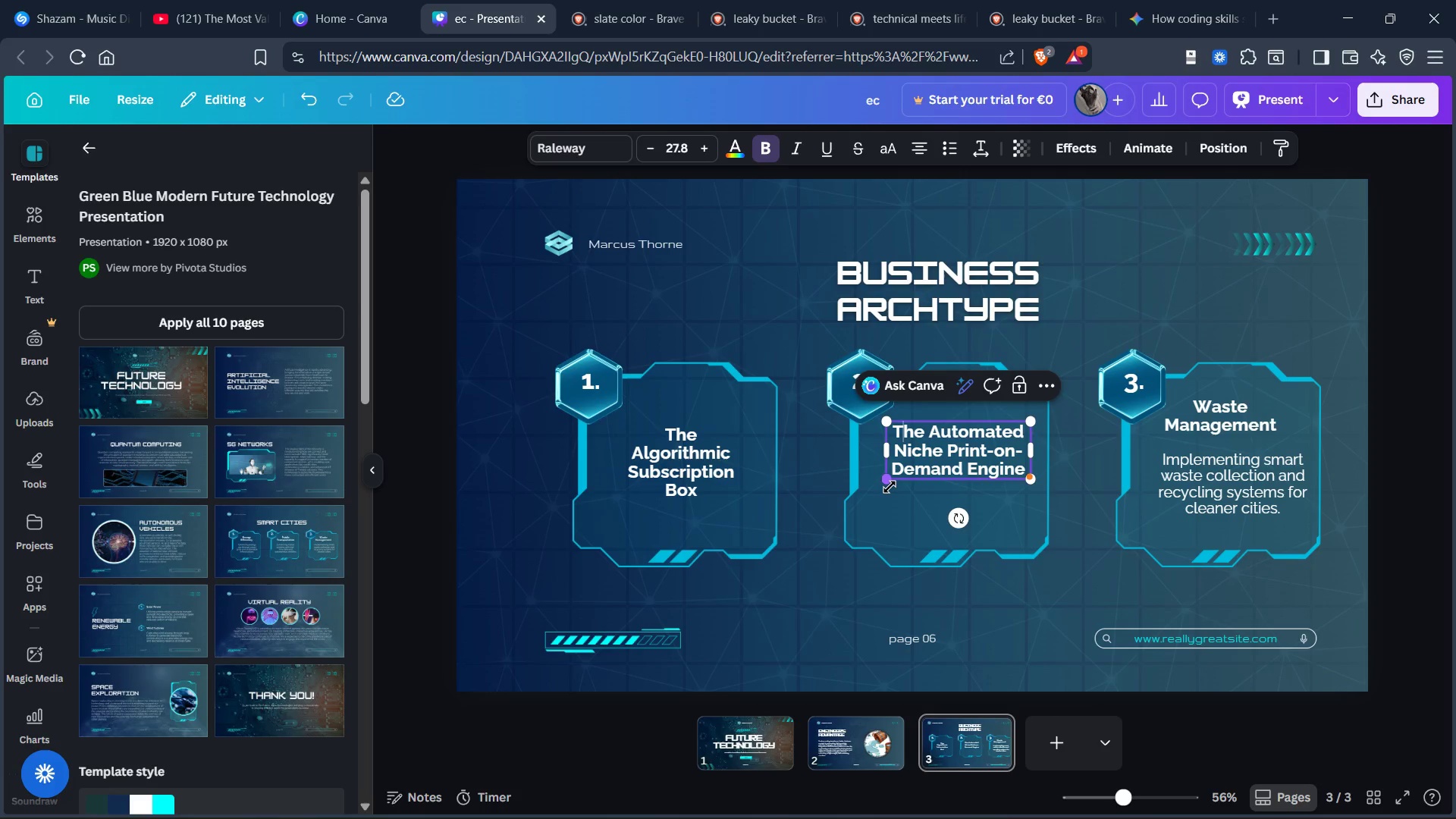 
left_click_drag(start_coordinate=[890, 487], to_coordinate=[885, 504])
 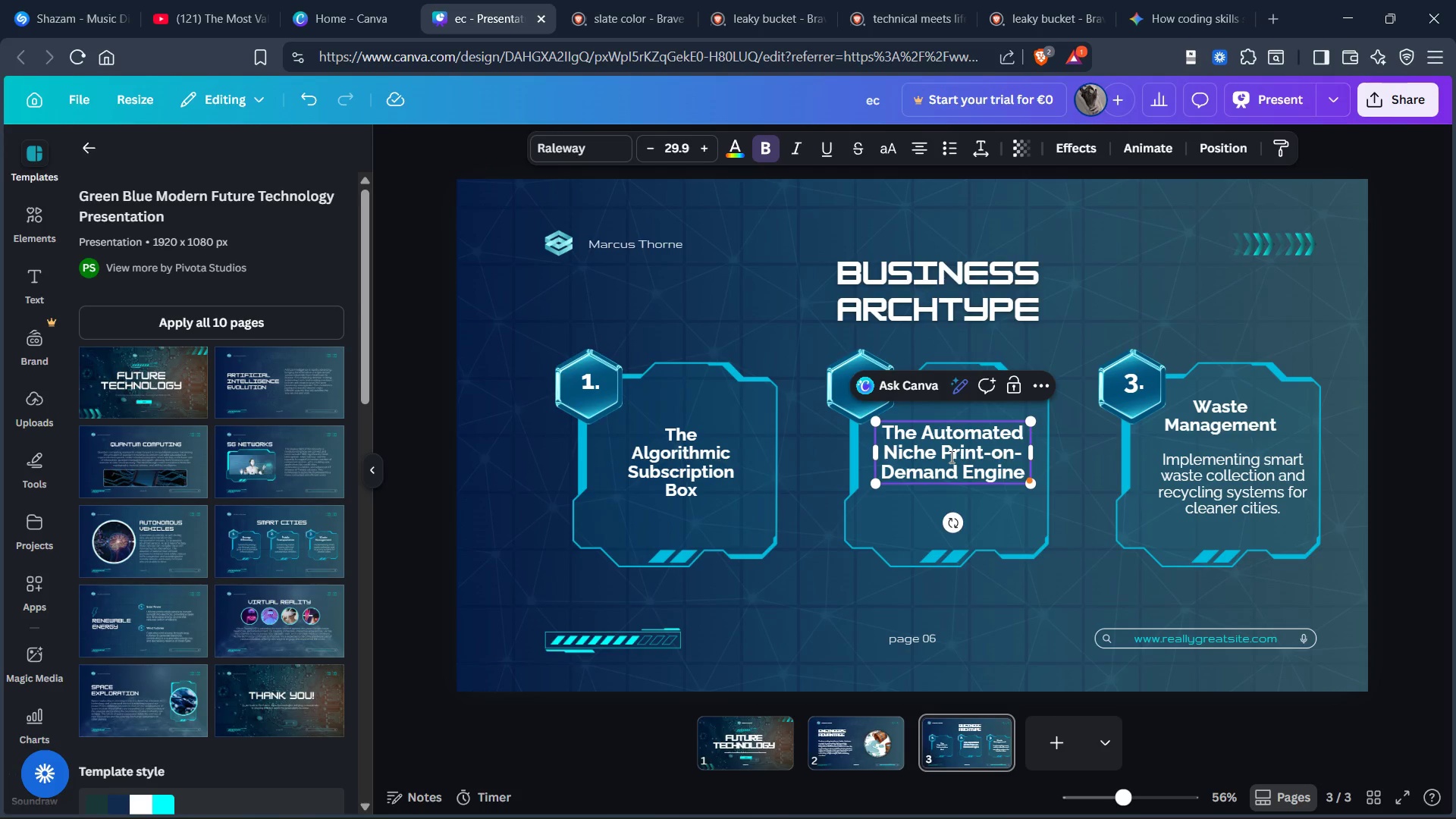 
left_click_drag(start_coordinate=[950, 457], to_coordinate=[950, 460])
 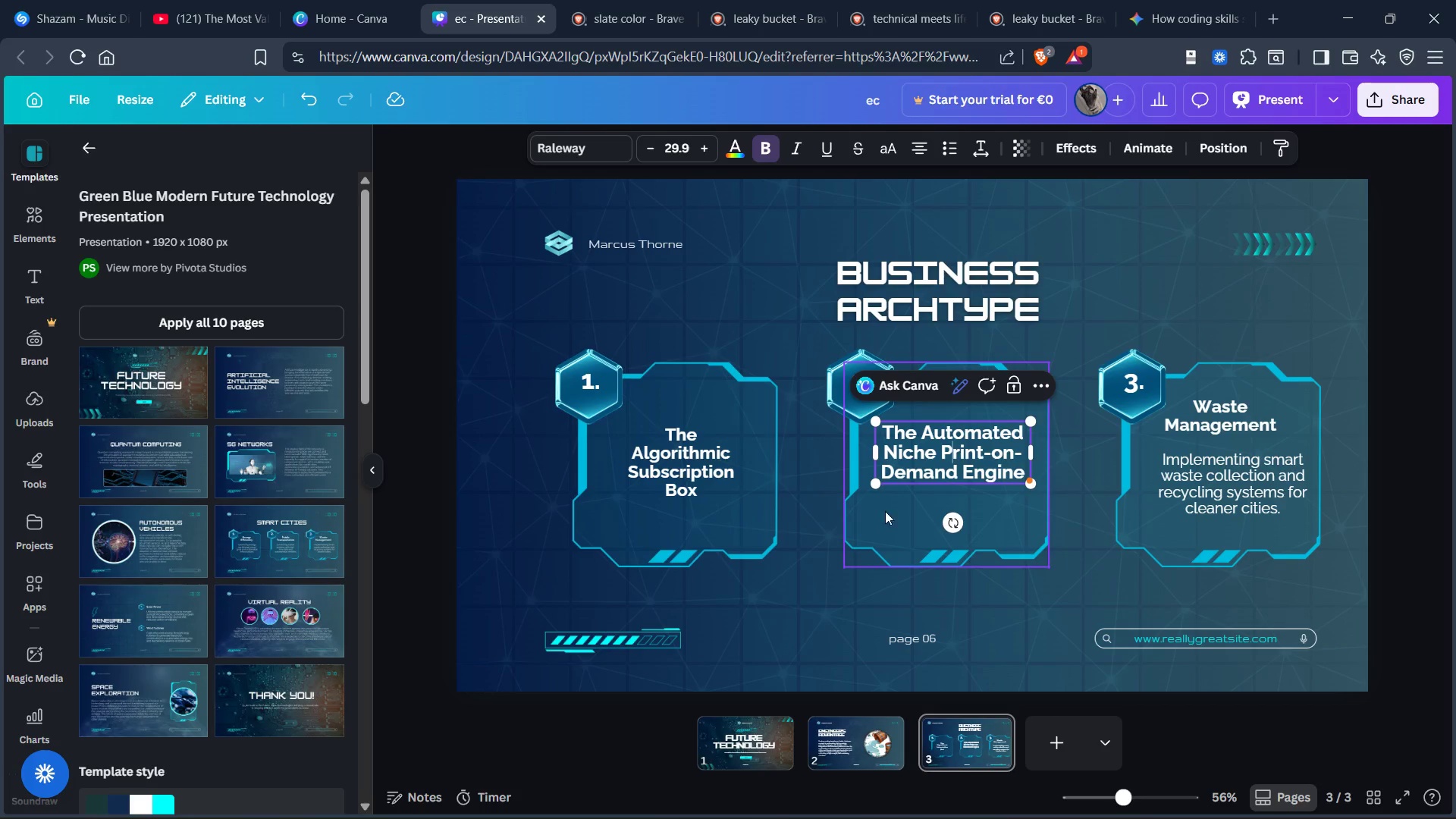 
left_click([894, 511])
 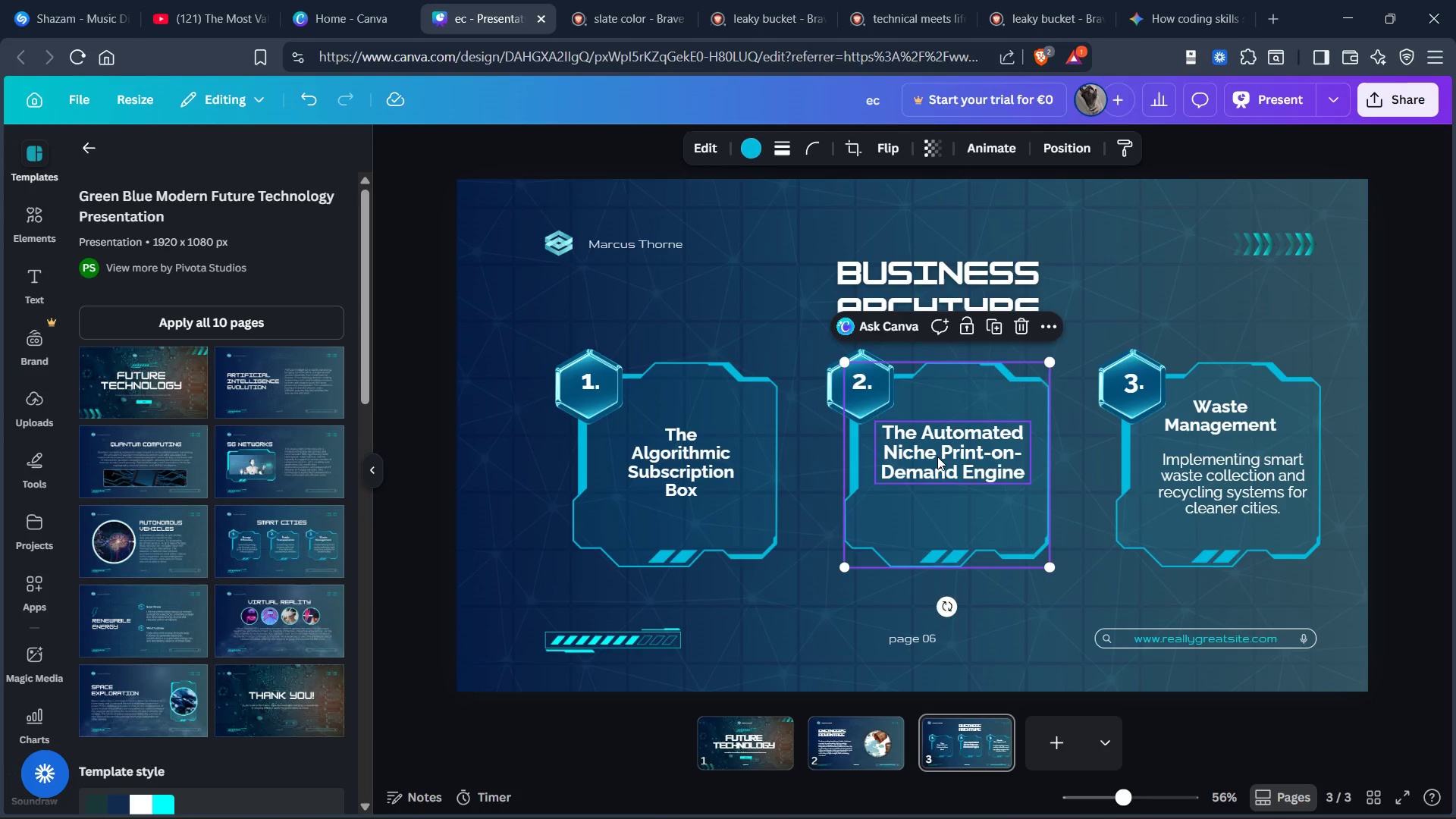 
left_click_drag(start_coordinate=[937, 456], to_coordinate=[939, 468])
 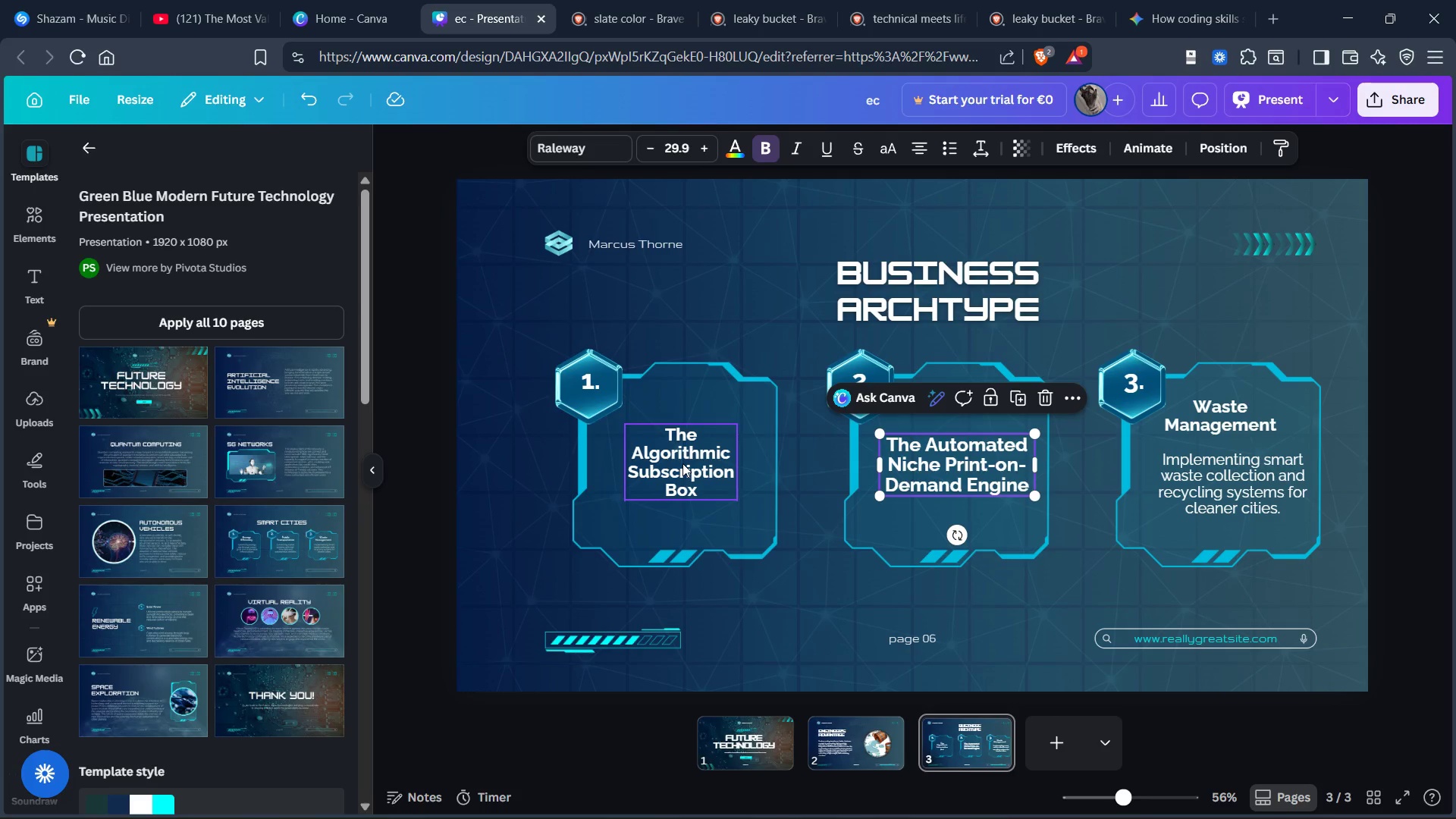 
left_click([682, 463])
 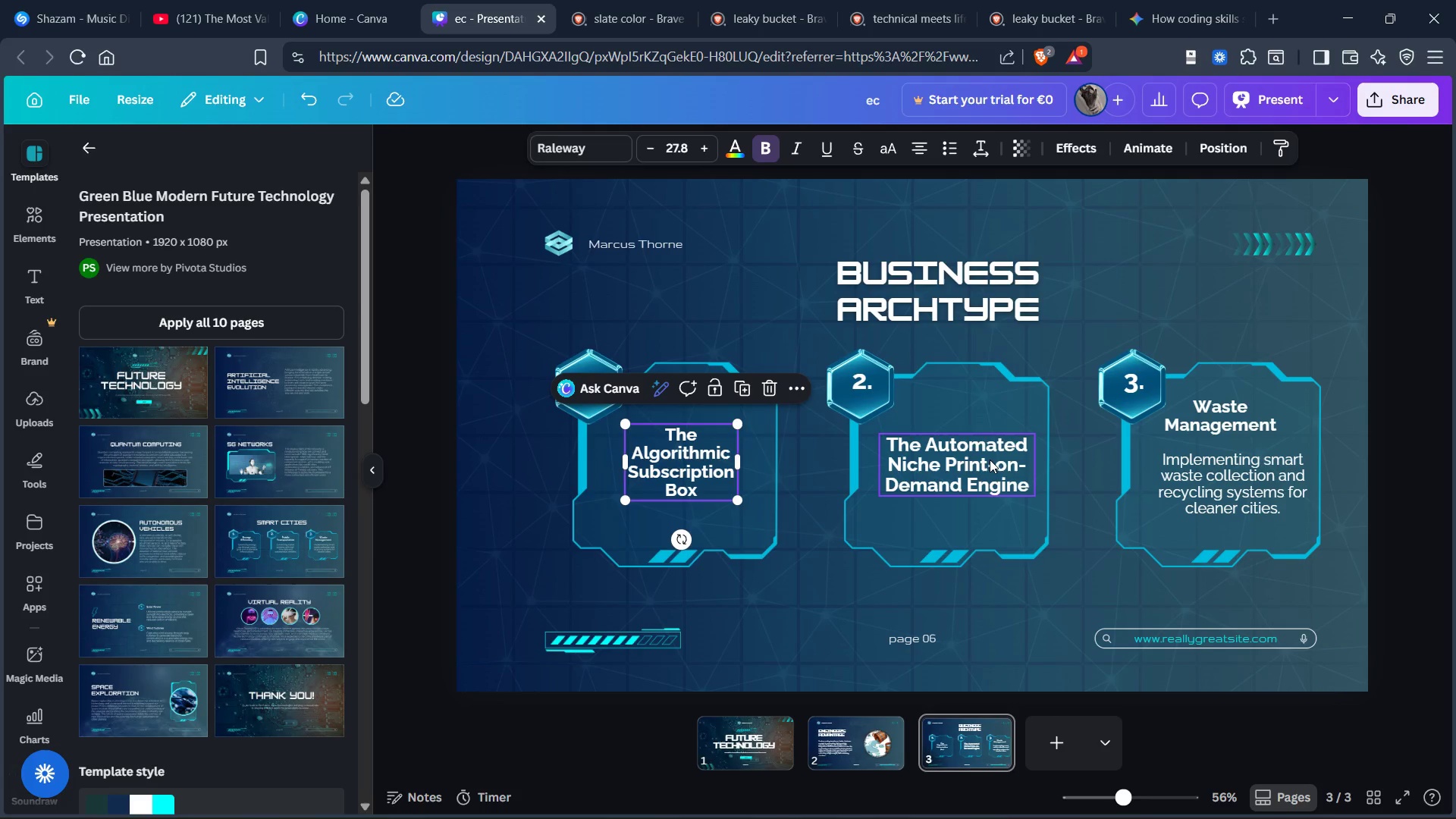 
left_click([990, 462])
 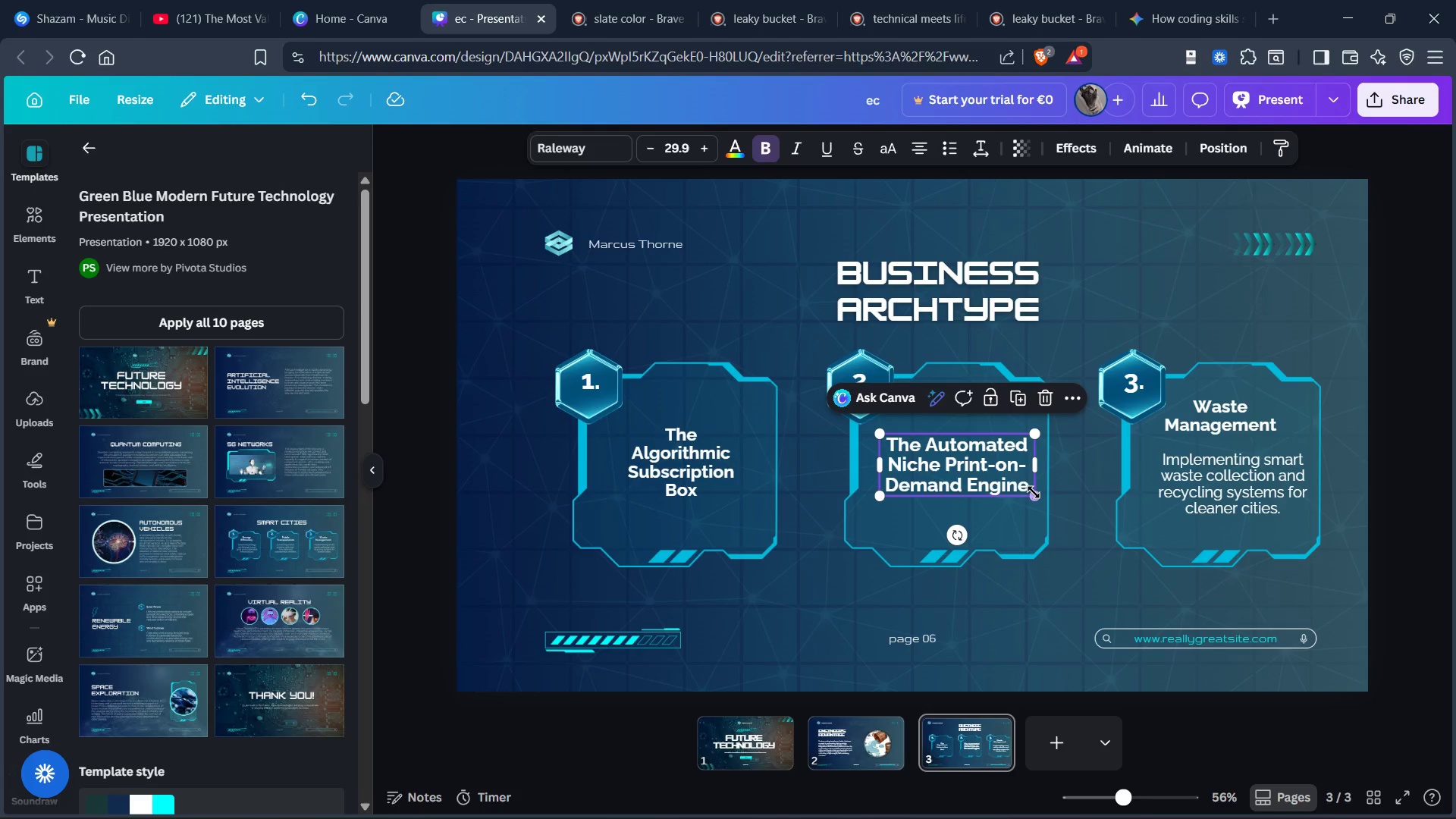 
left_click_drag(start_coordinate=[1034, 492], to_coordinate=[1027, 485])
 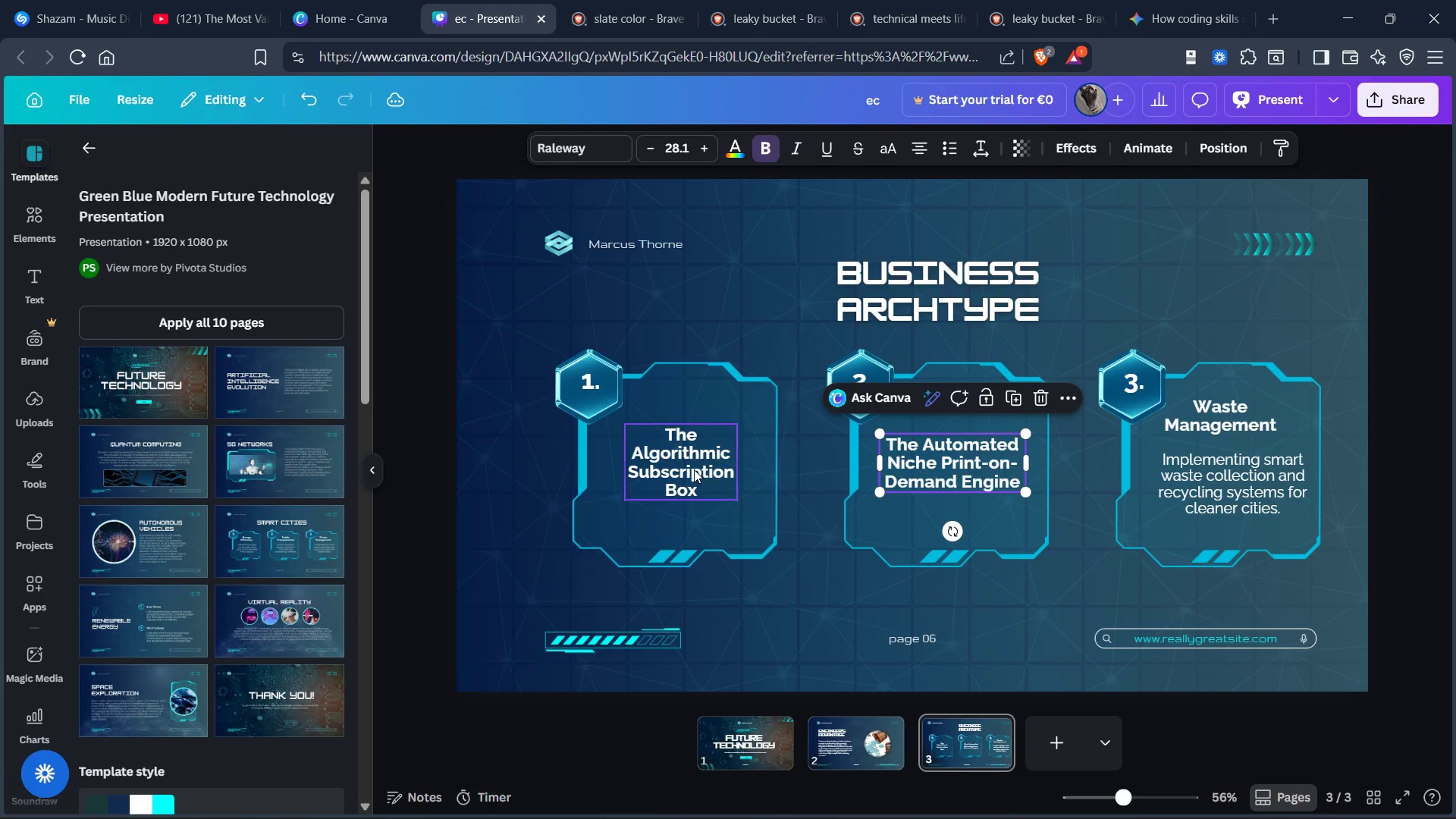 
left_click([693, 468])
 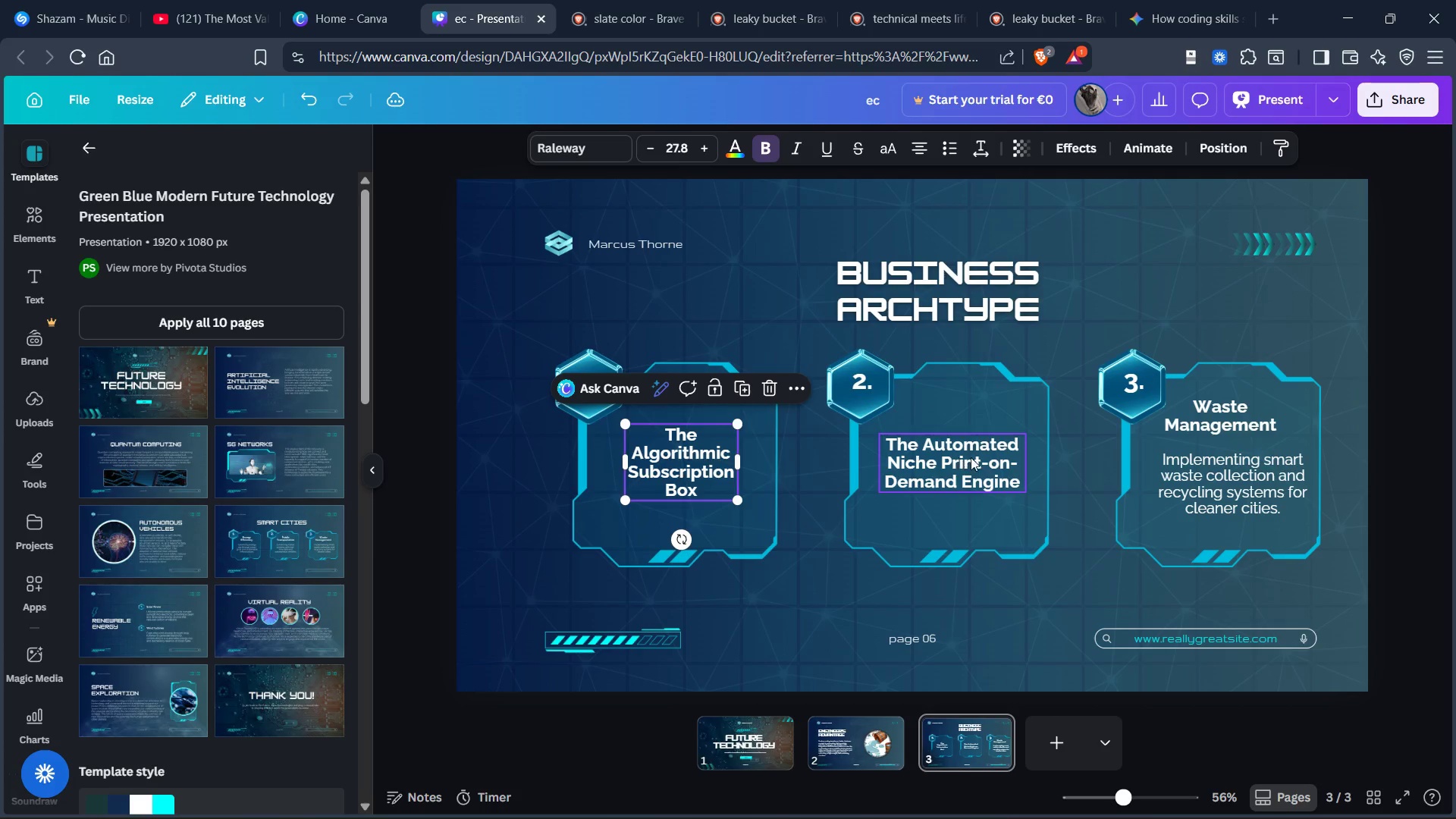 
left_click([974, 457])
 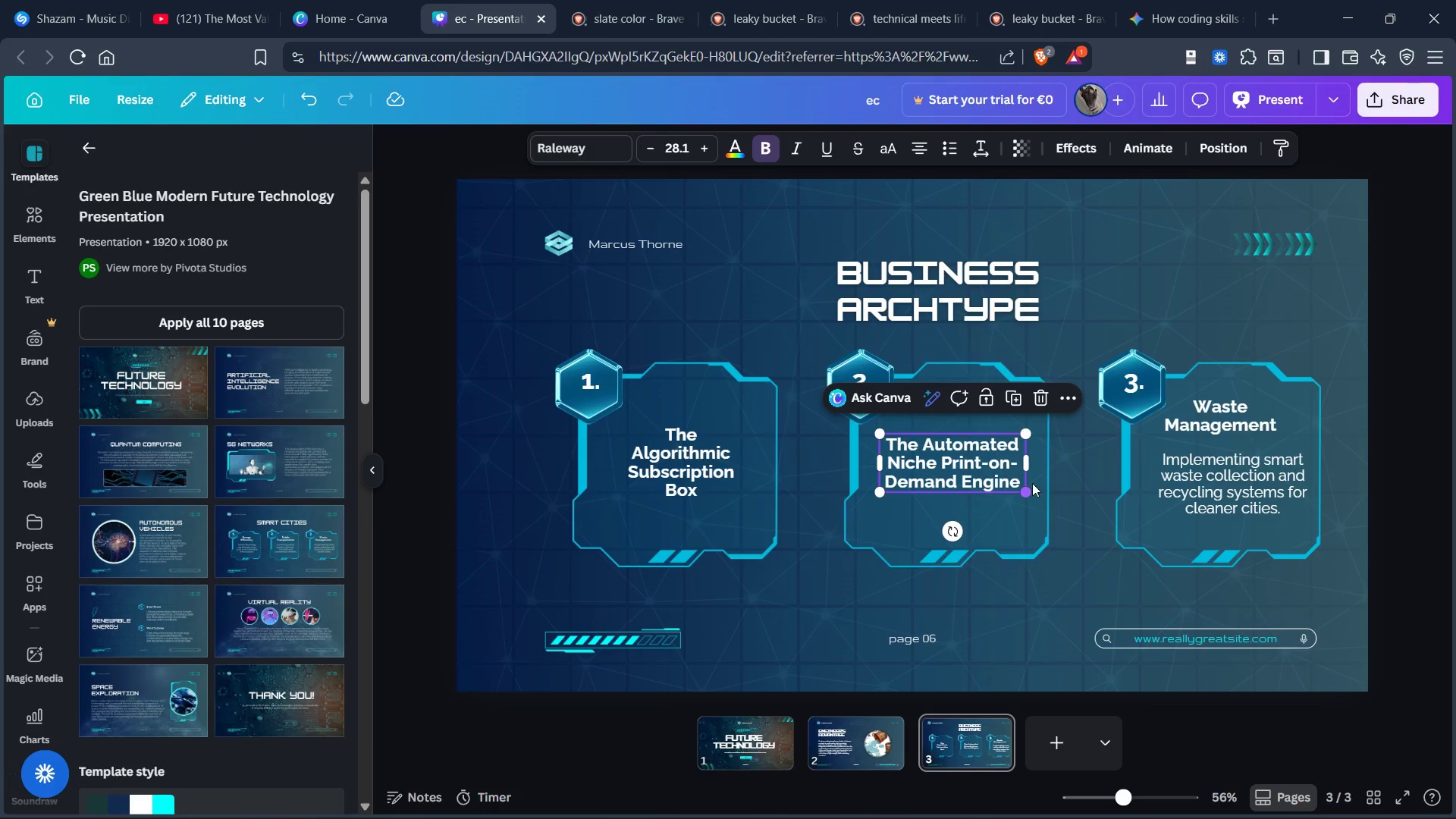 
left_click_drag(start_coordinate=[1028, 496], to_coordinate=[1023, 494])
 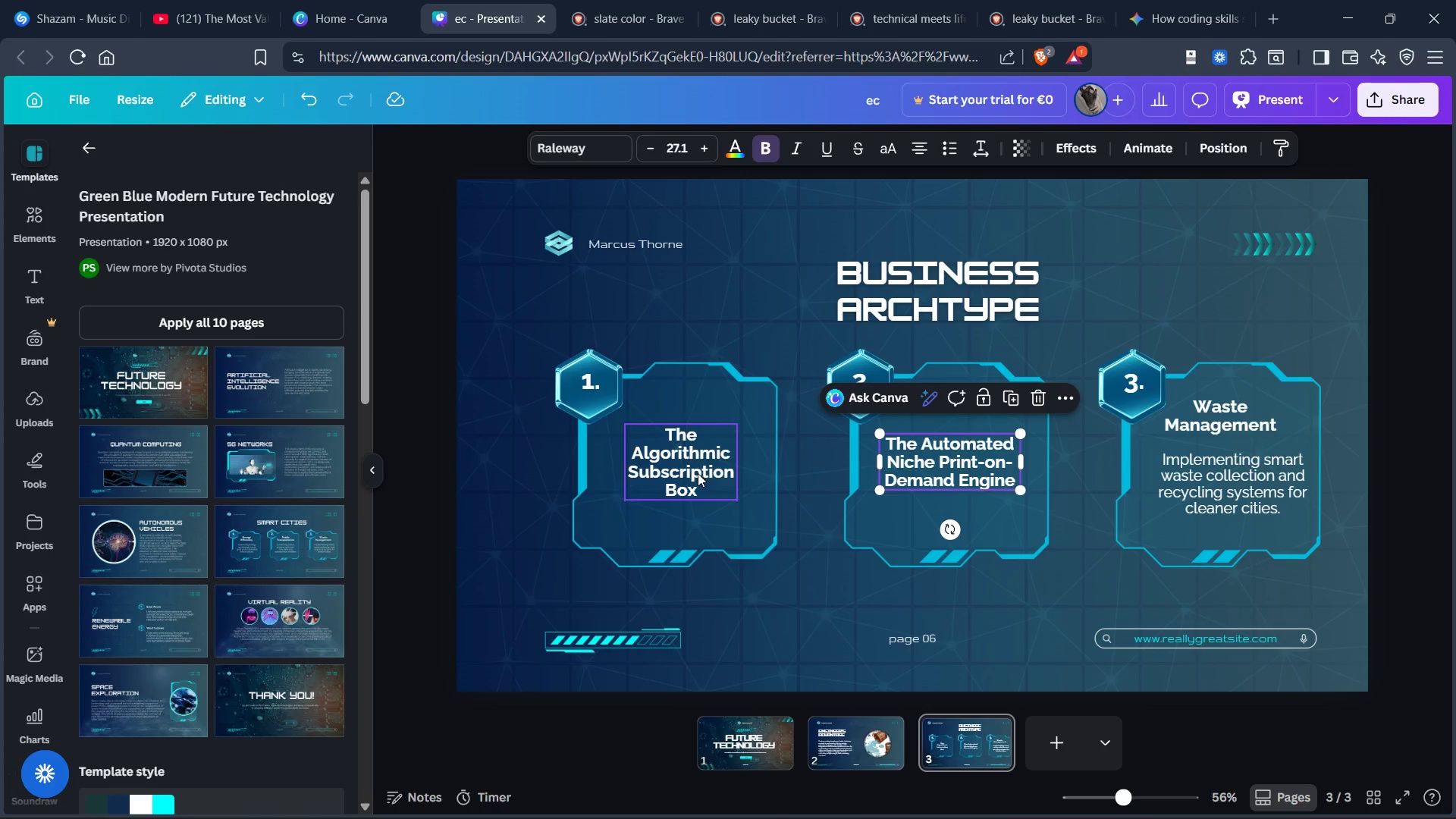 
left_click([698, 473])
 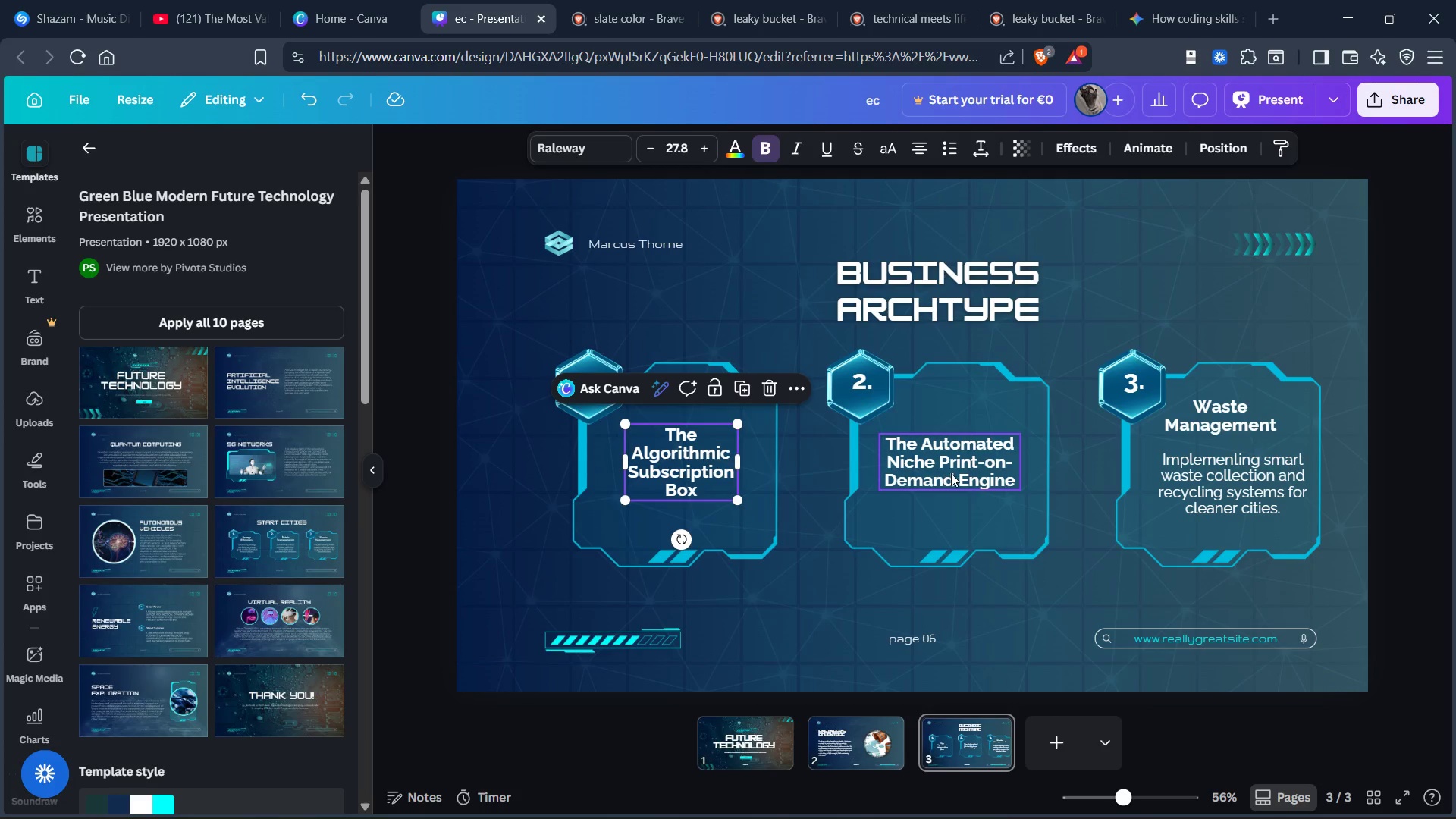 
left_click([956, 474])
 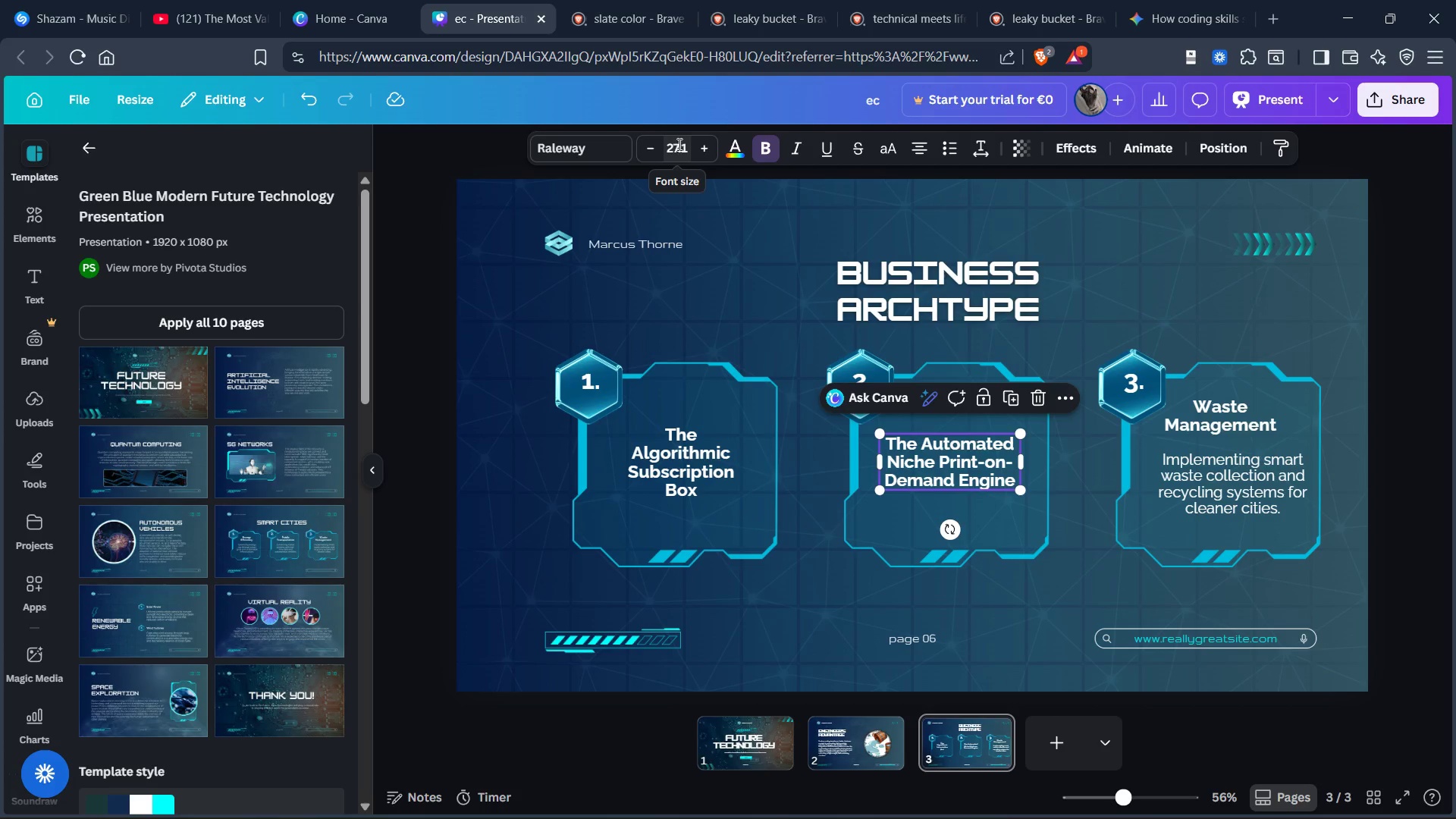 
left_click([684, 149])
 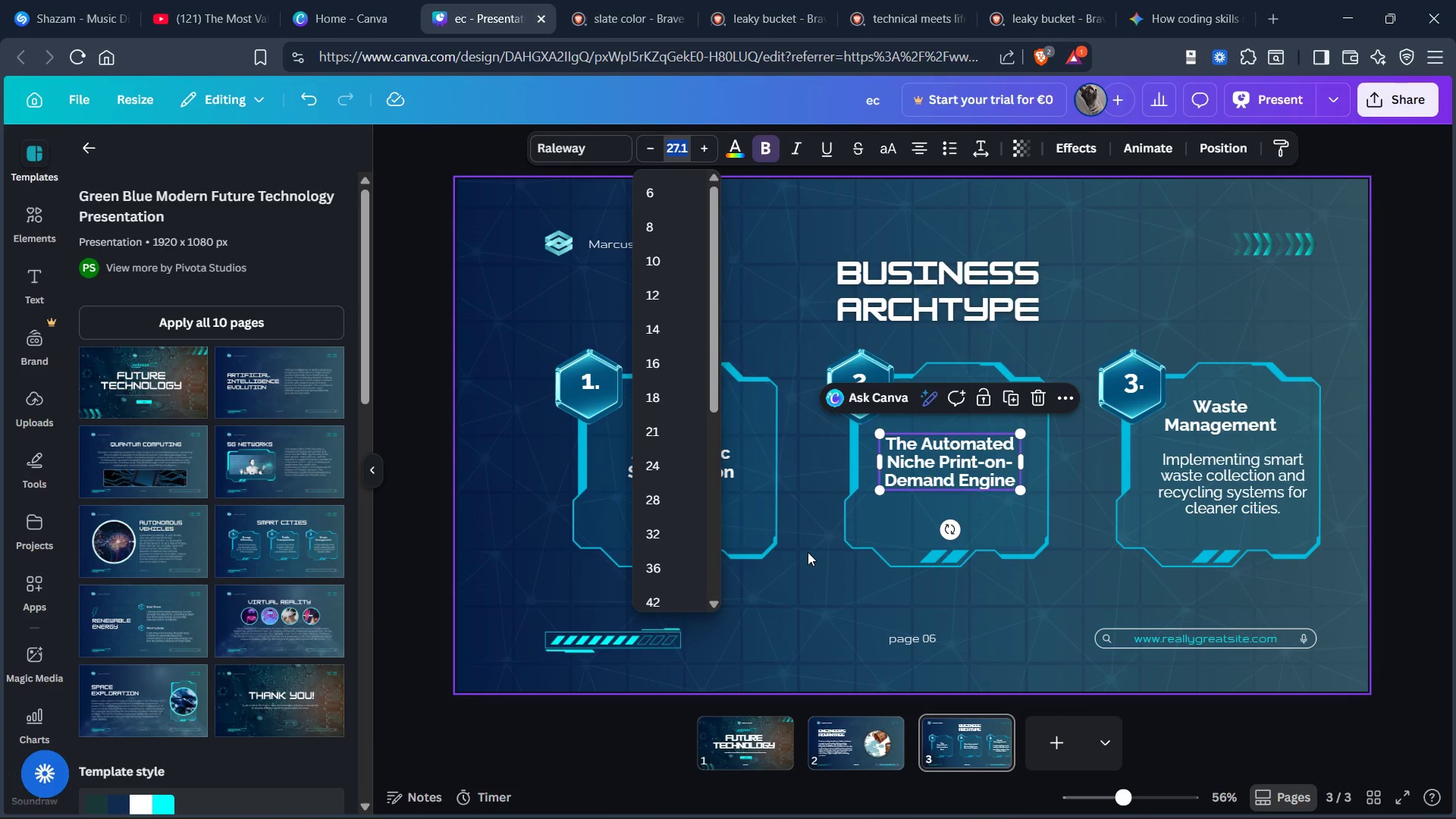 
key(ArrowRight)
 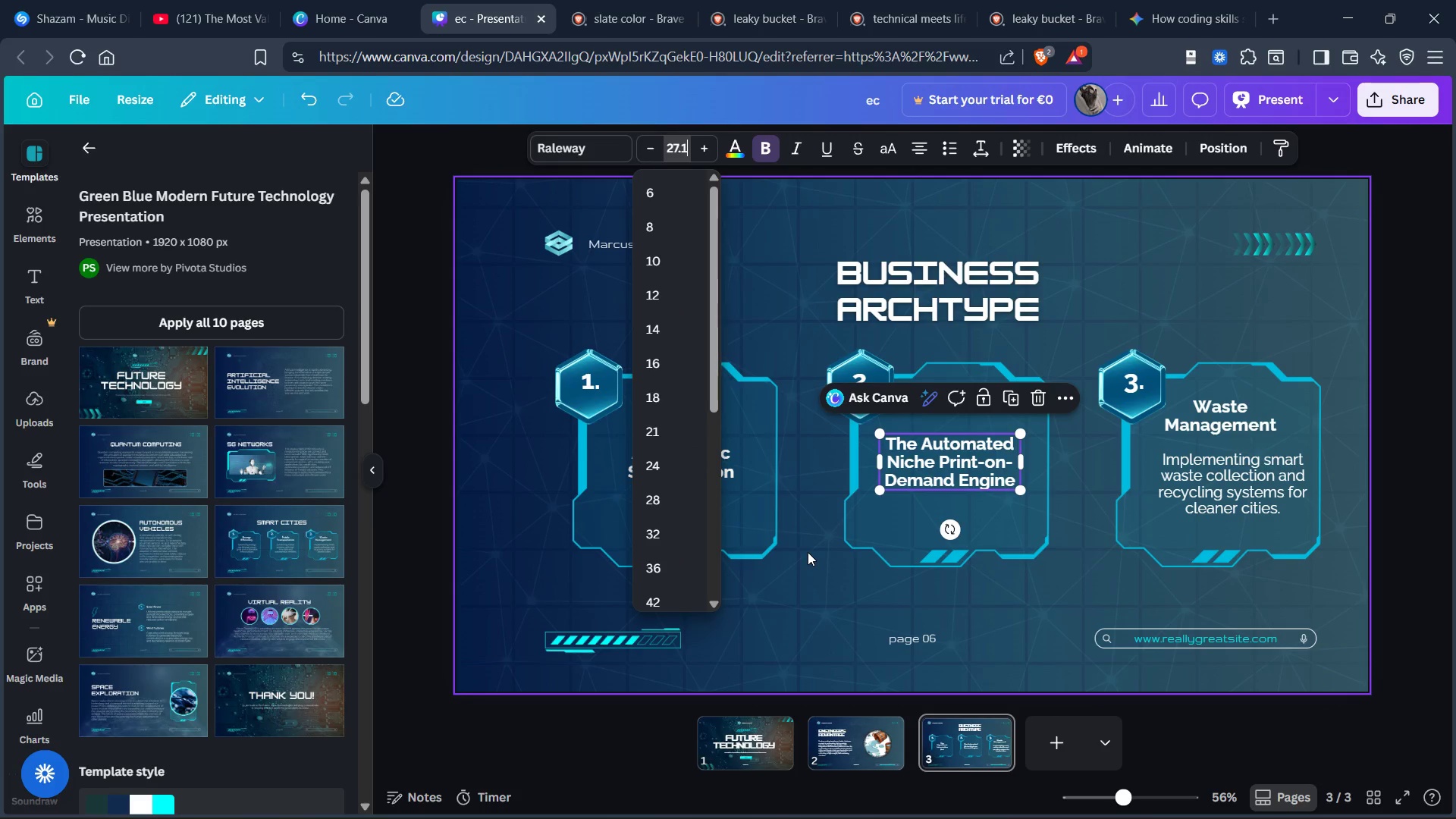 
key(Backspace)
 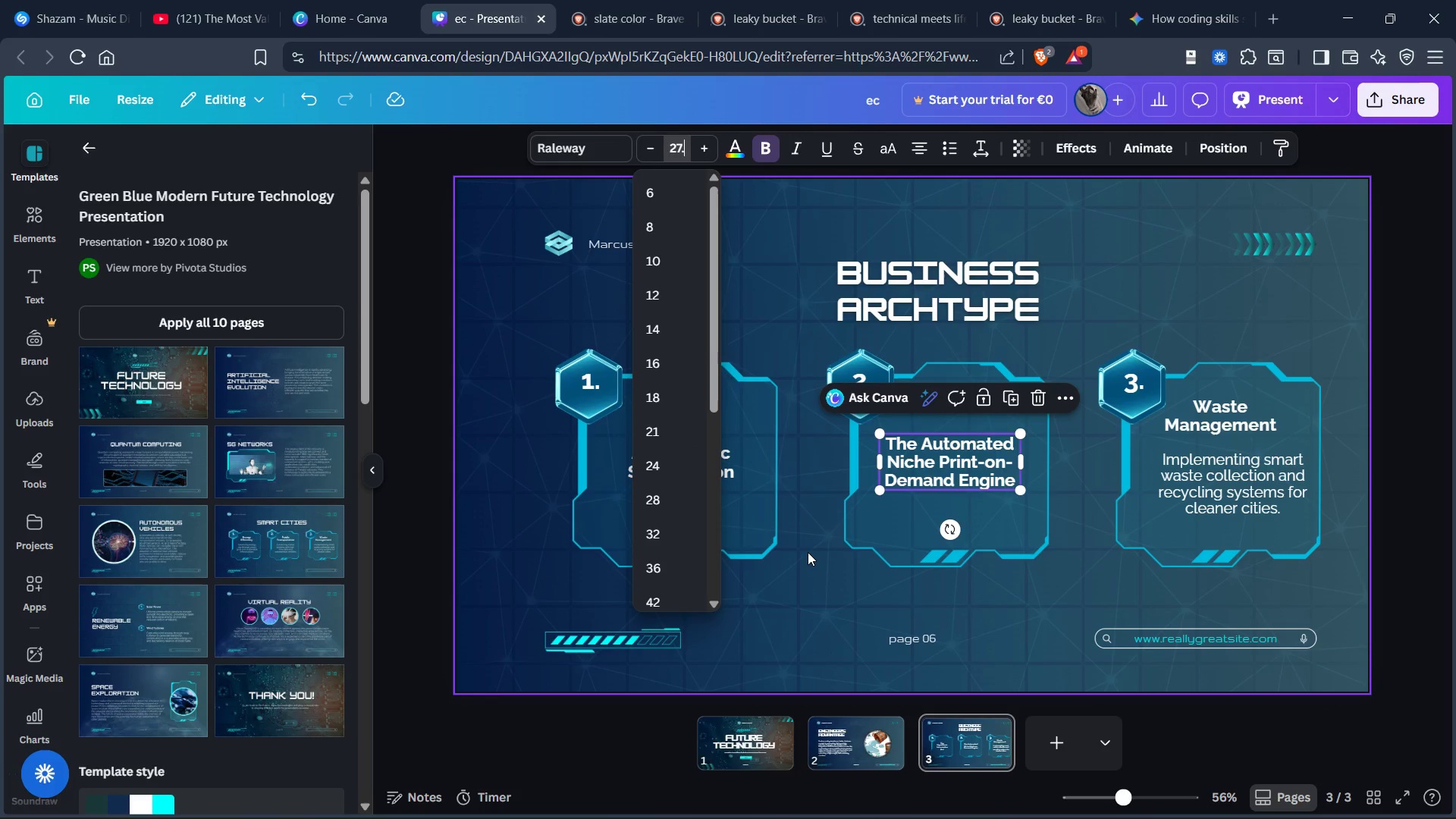 
key(8)
 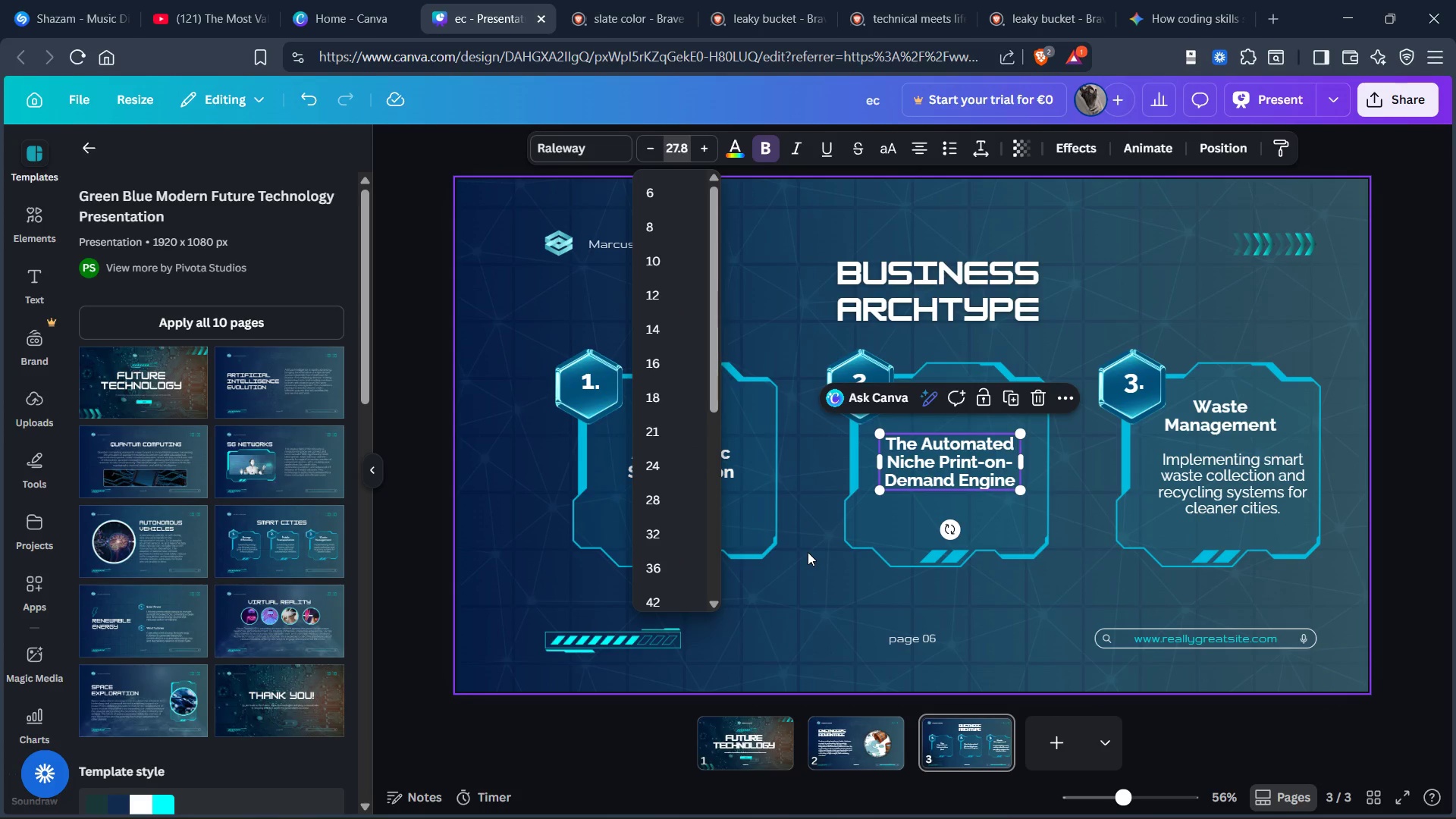 
key(Enter)
 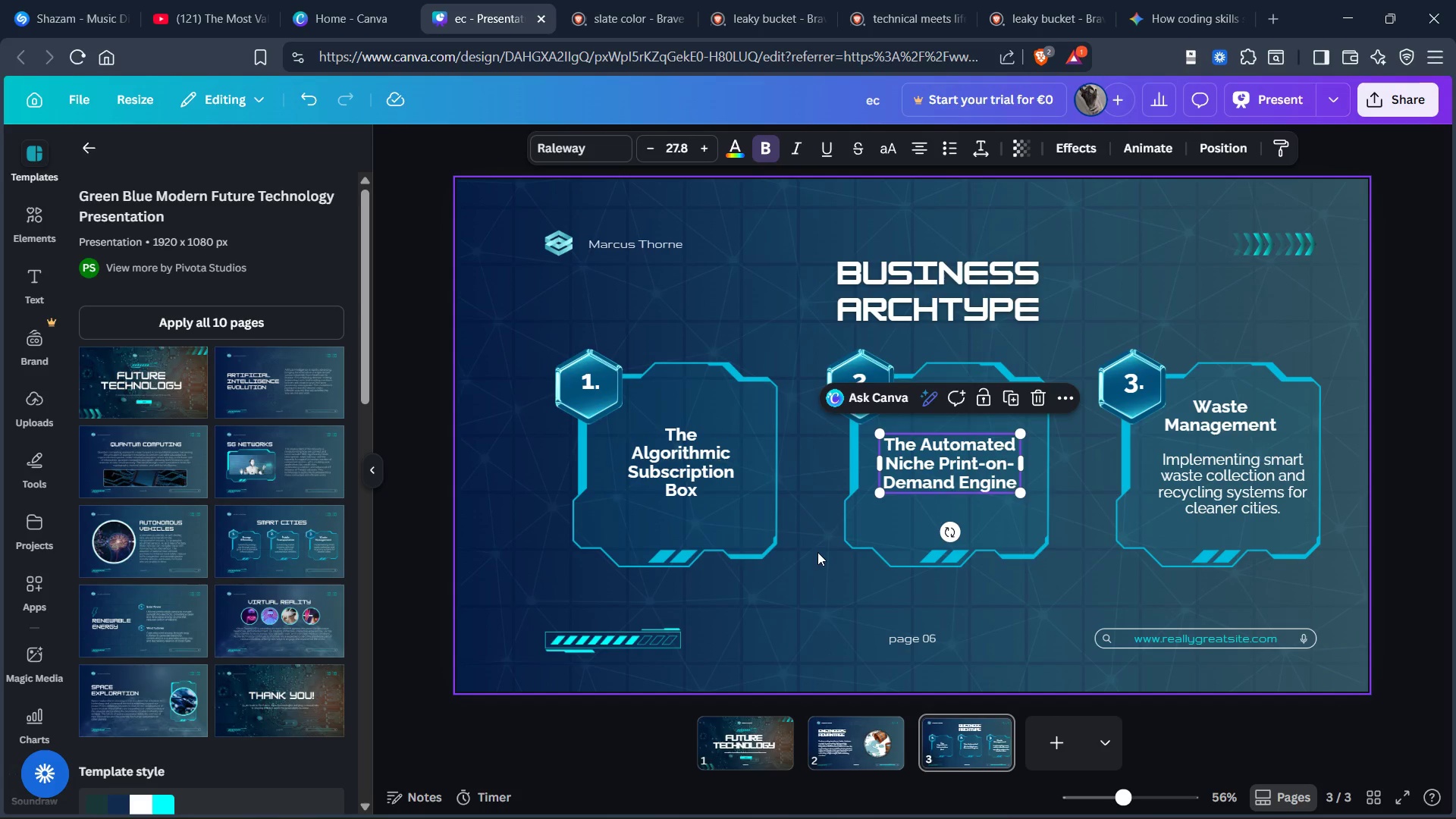 
mouse_move([1155, 554])
 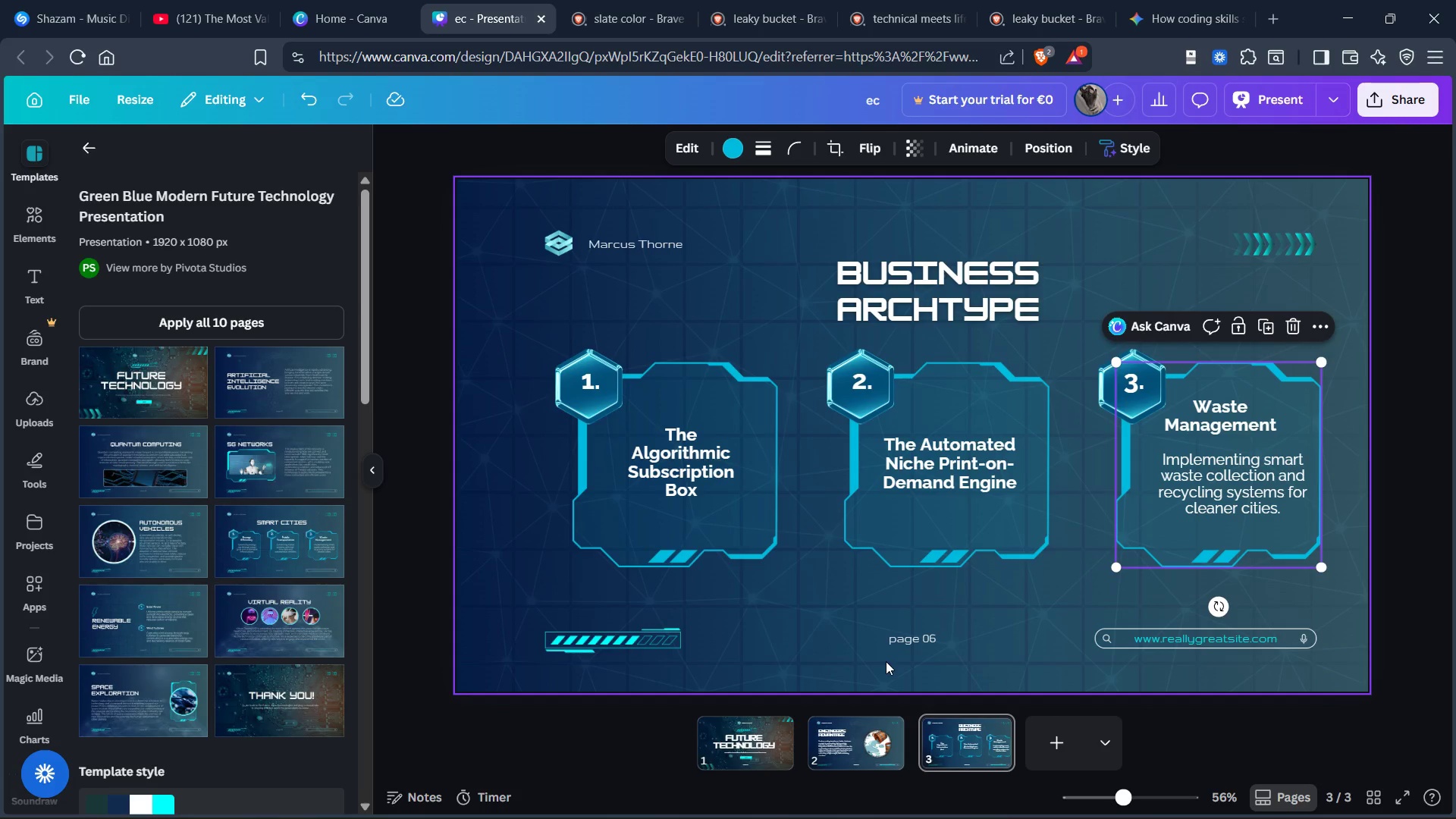 
key(Alt+Tab)